 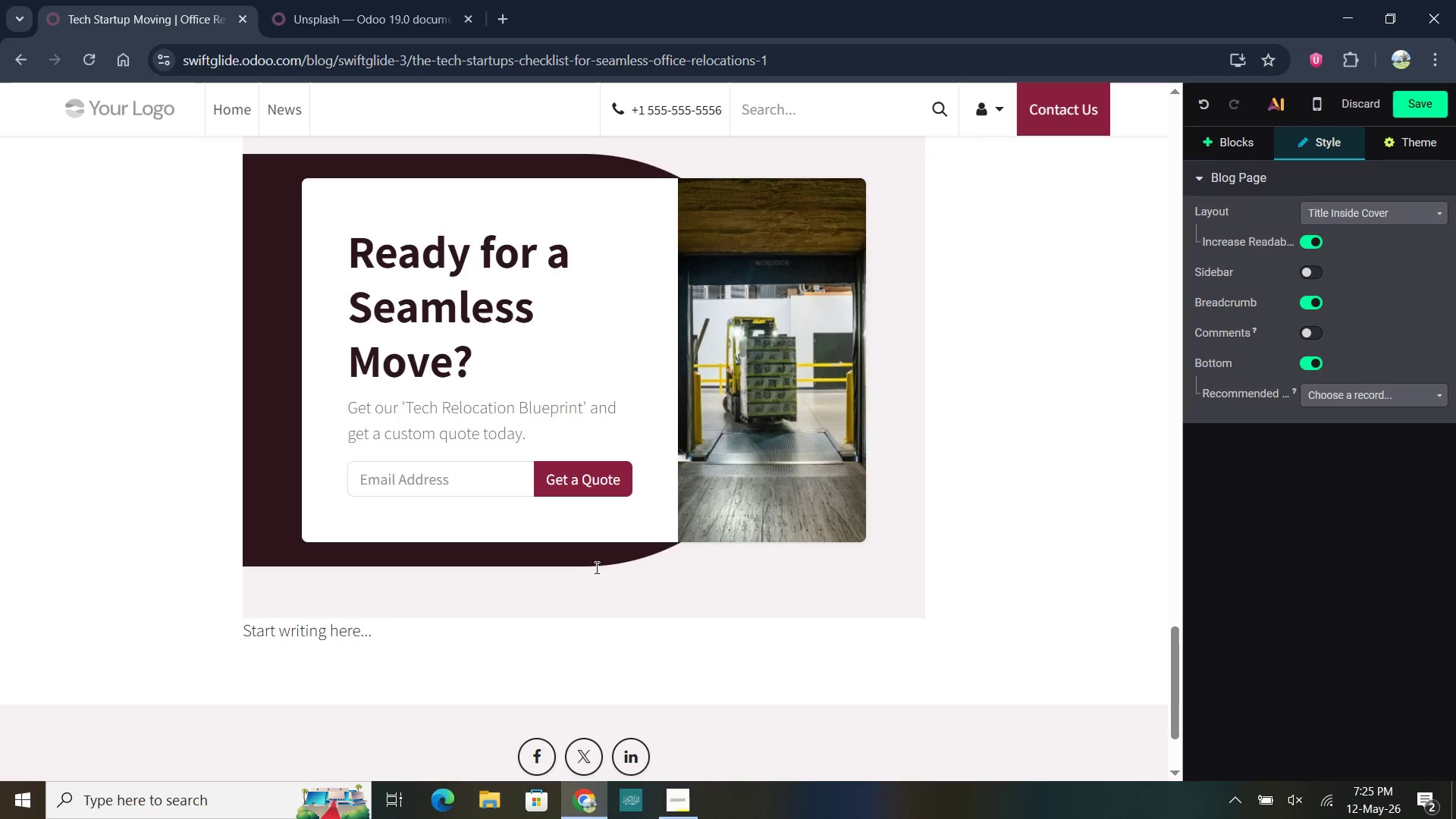 
scroll: coordinate [613, 510], scroll_direction: up, amount: 20.0
 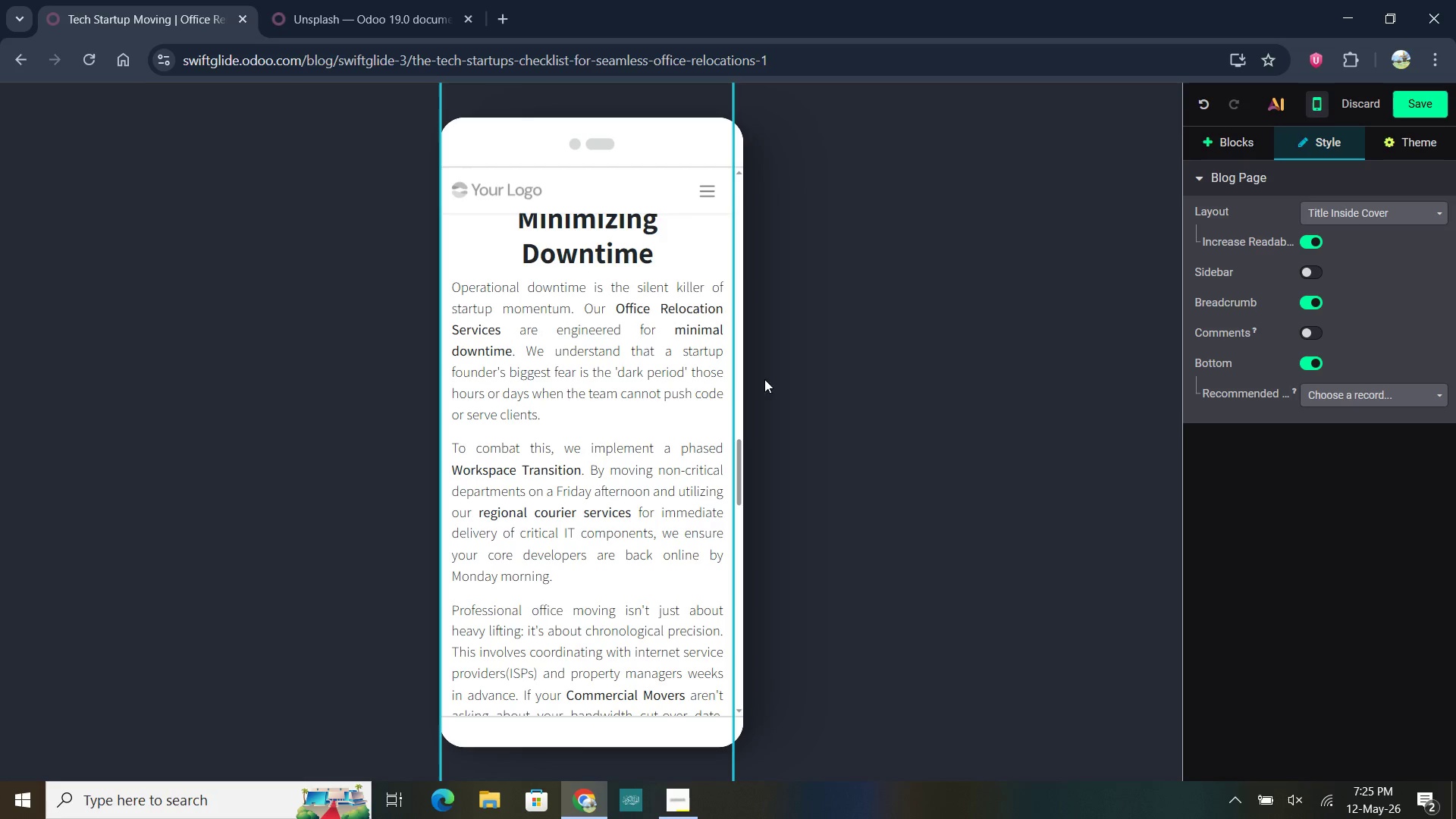 
scroll: coordinate [570, 441], scroll_direction: down, amount: 57.0
 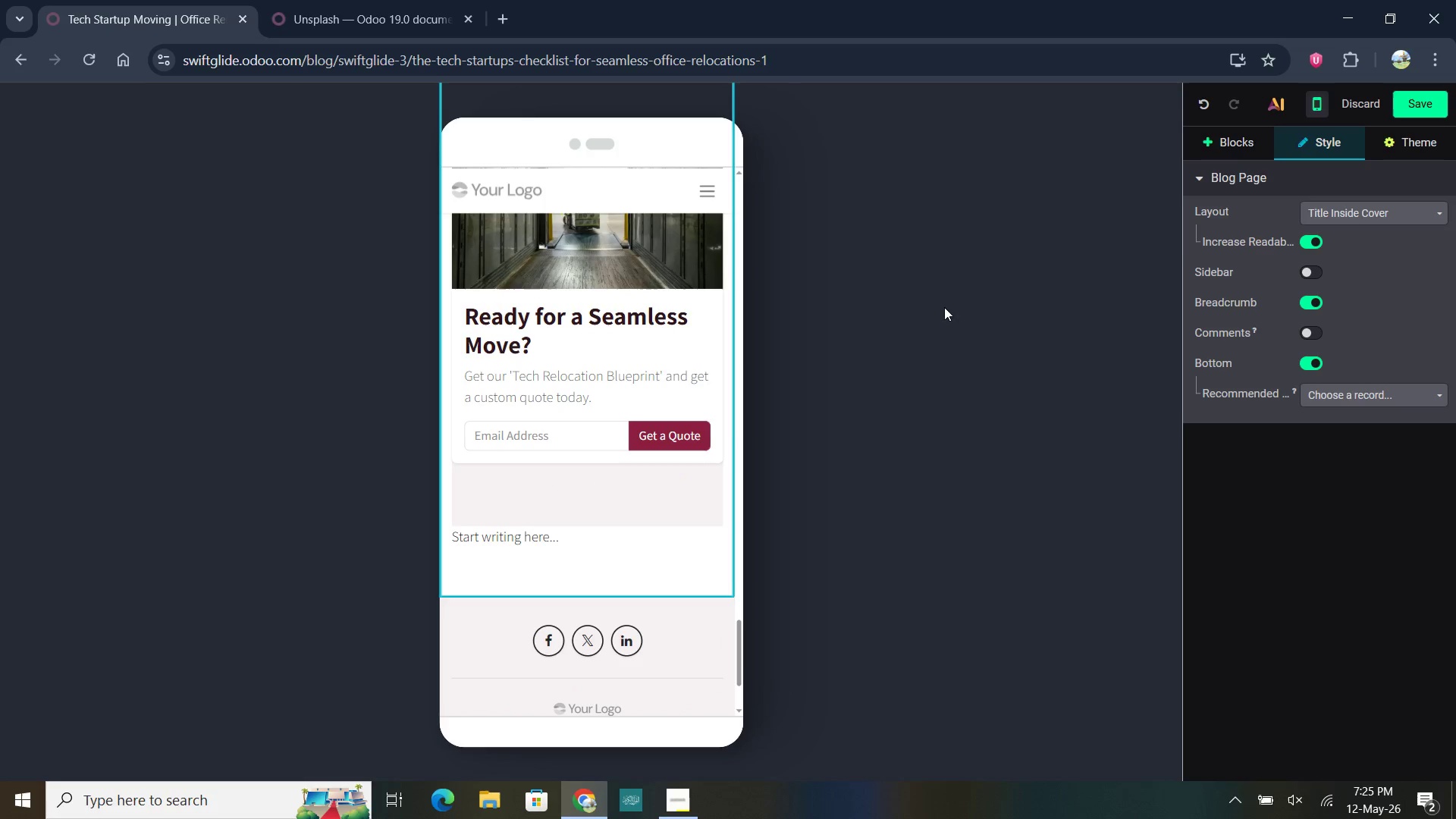 
left_click([1323, 106])
 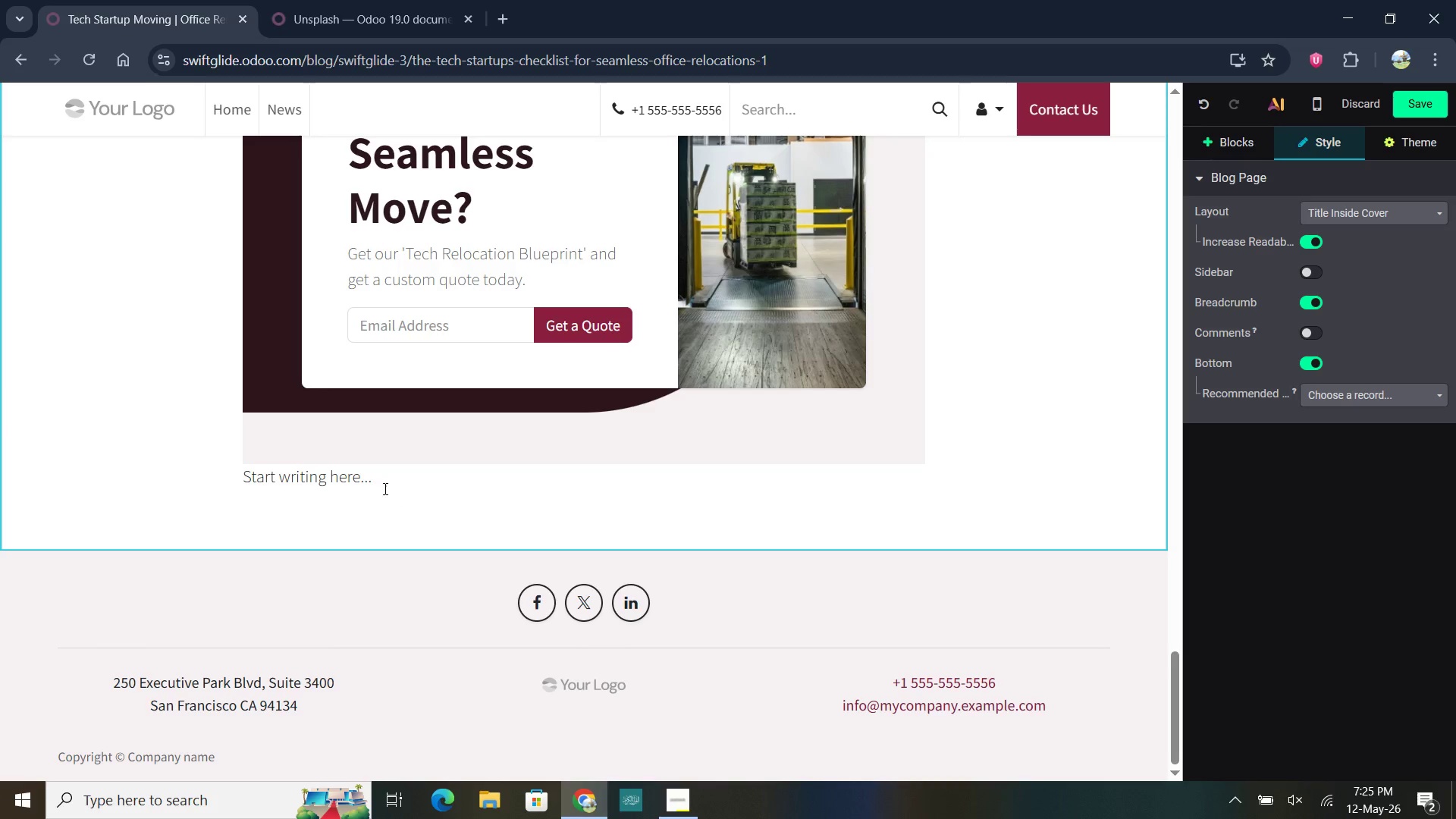 
left_click_drag(start_coordinate=[381, 482], to_coordinate=[243, 475])
 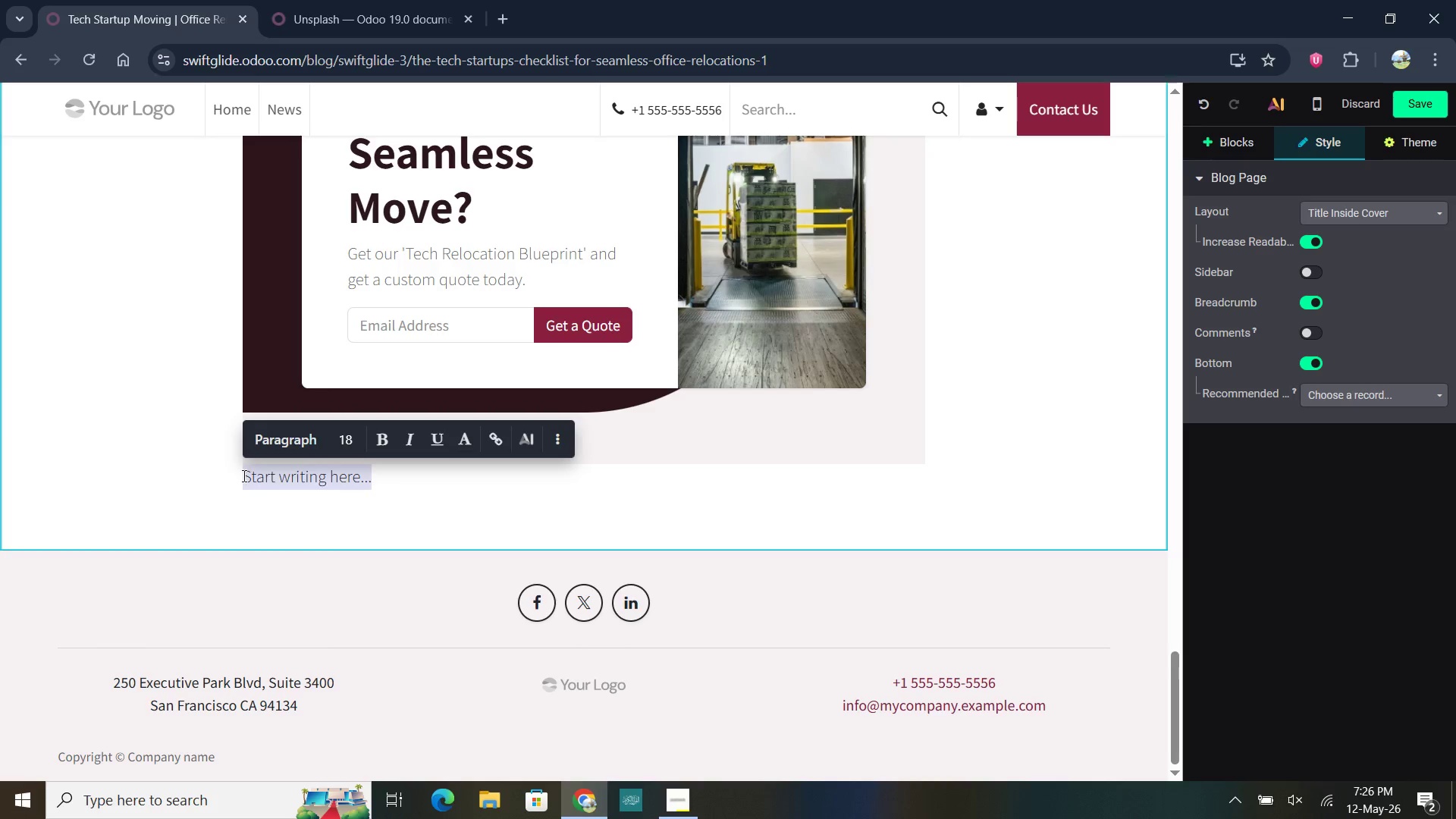 
key(Backspace)
 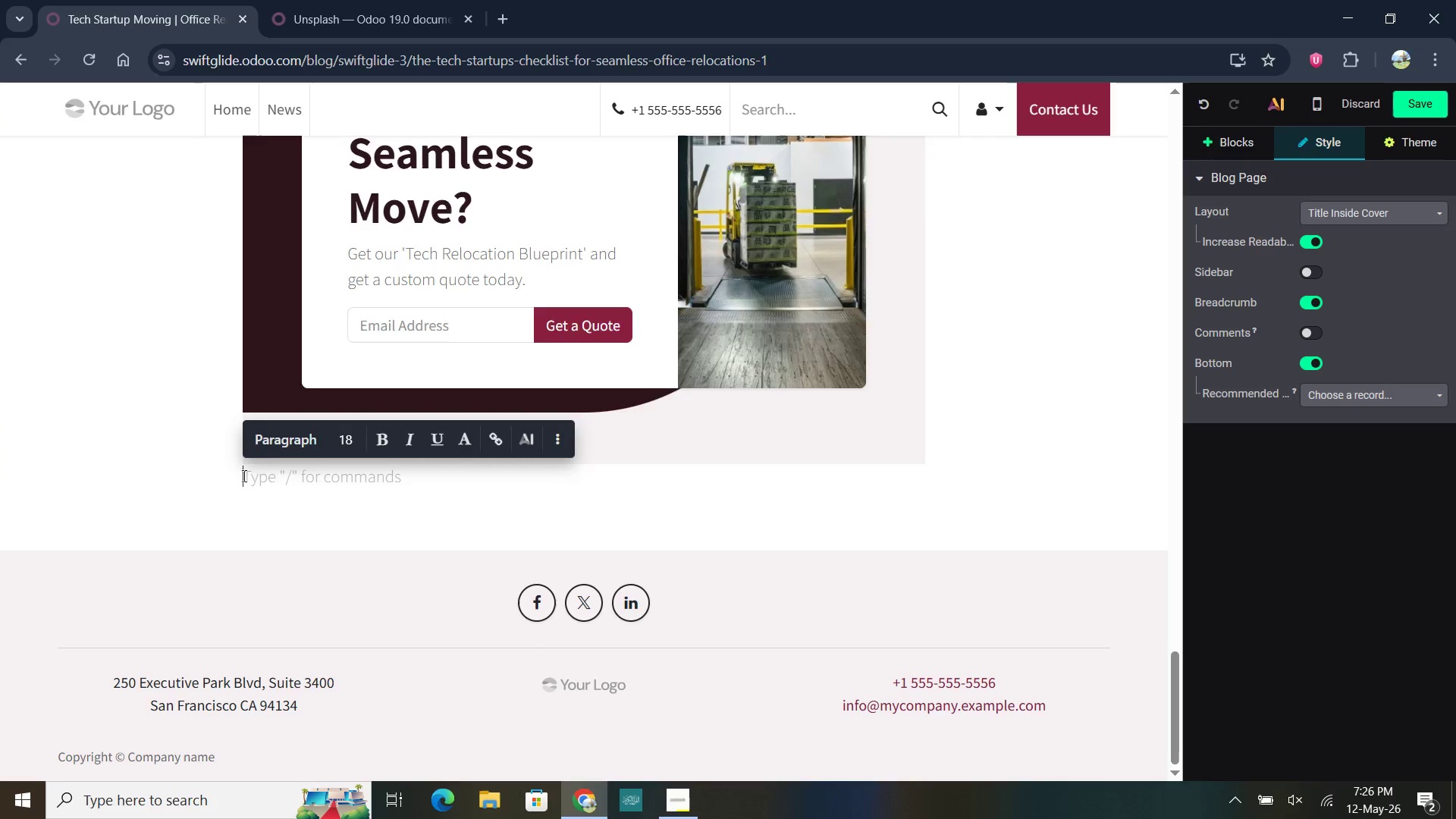 
key(Backspace)
 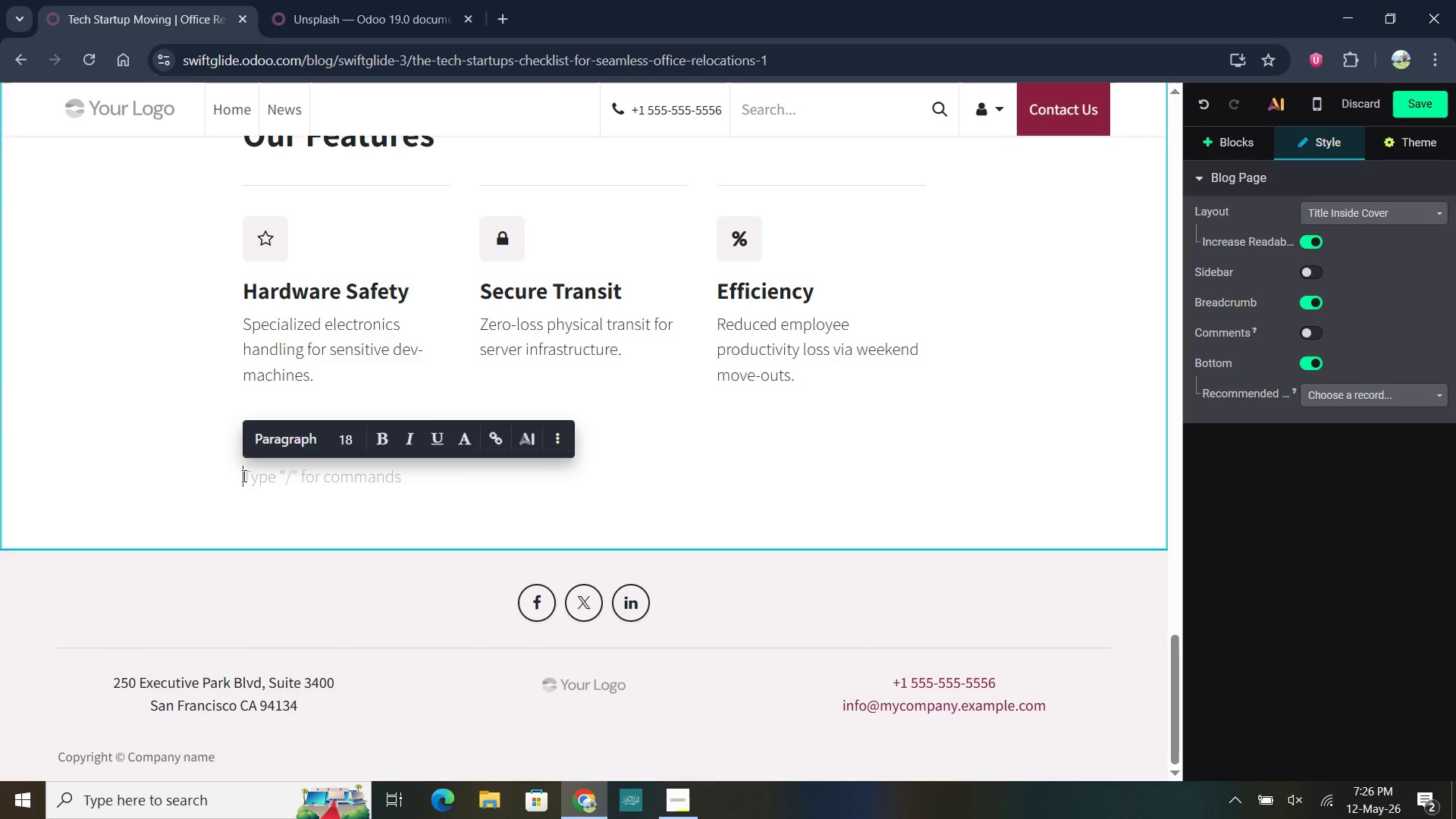 
key(Control+ControlLeft)
 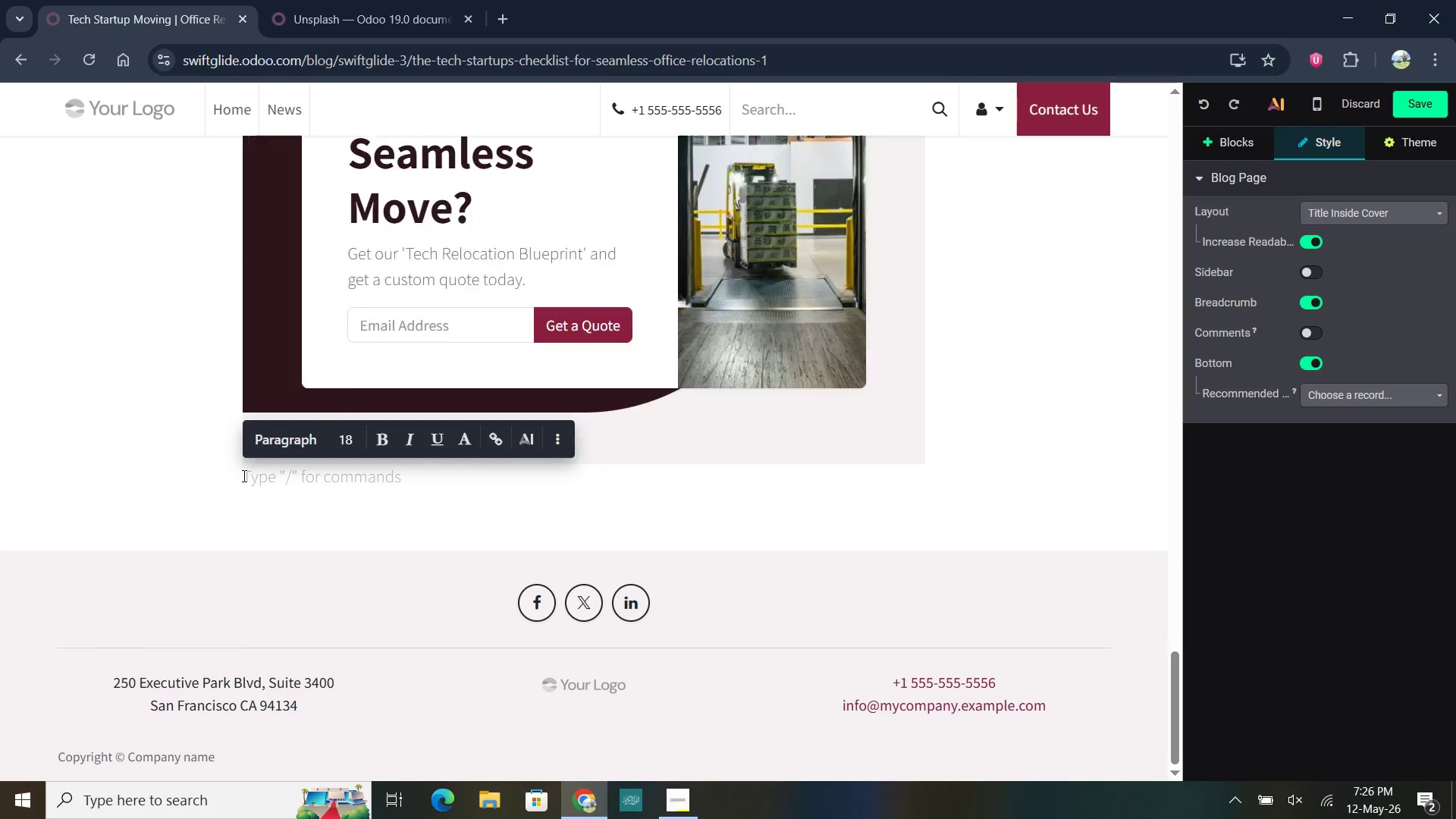 
key(Control+Z)
 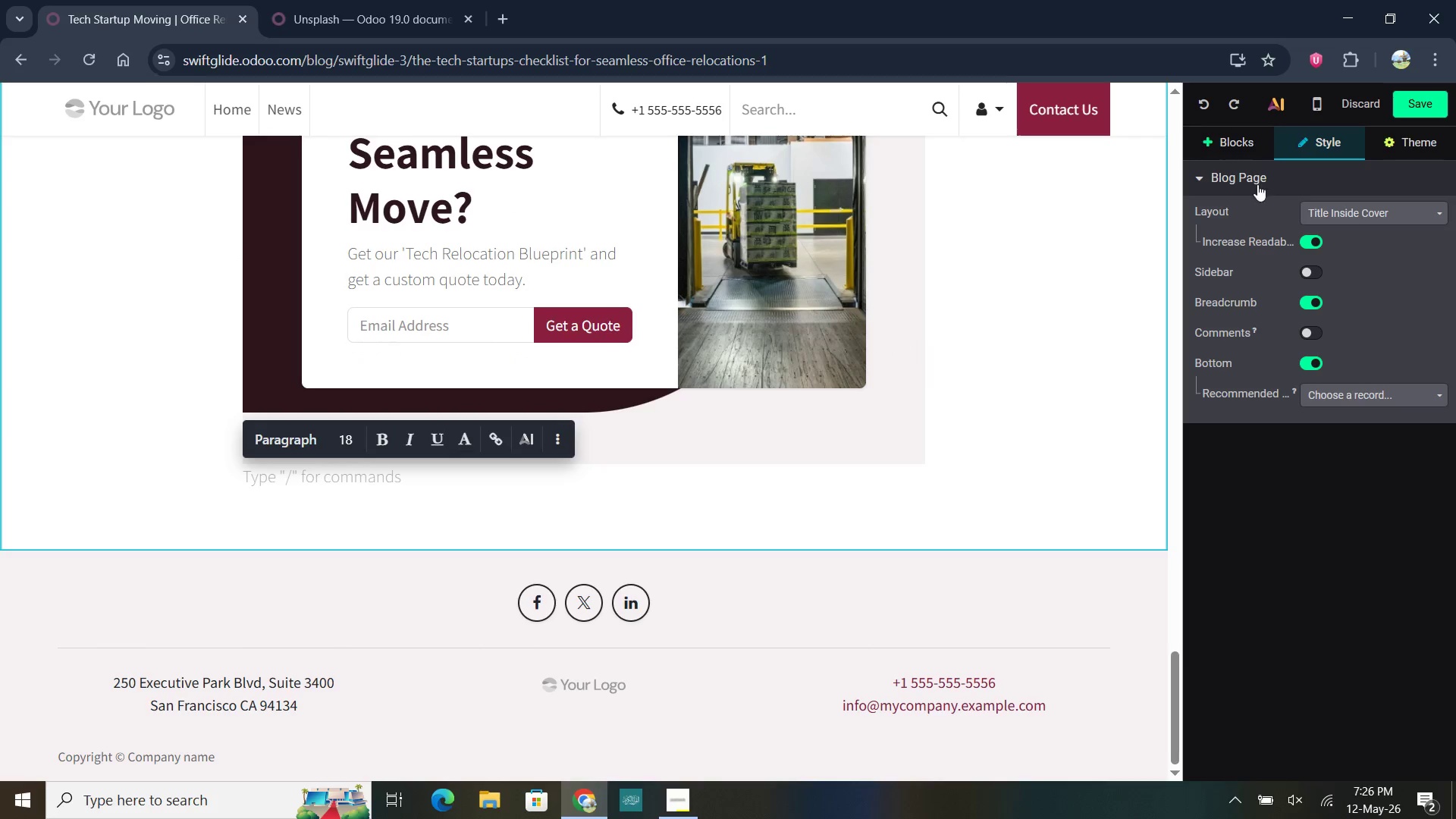 
left_click([1432, 109])
 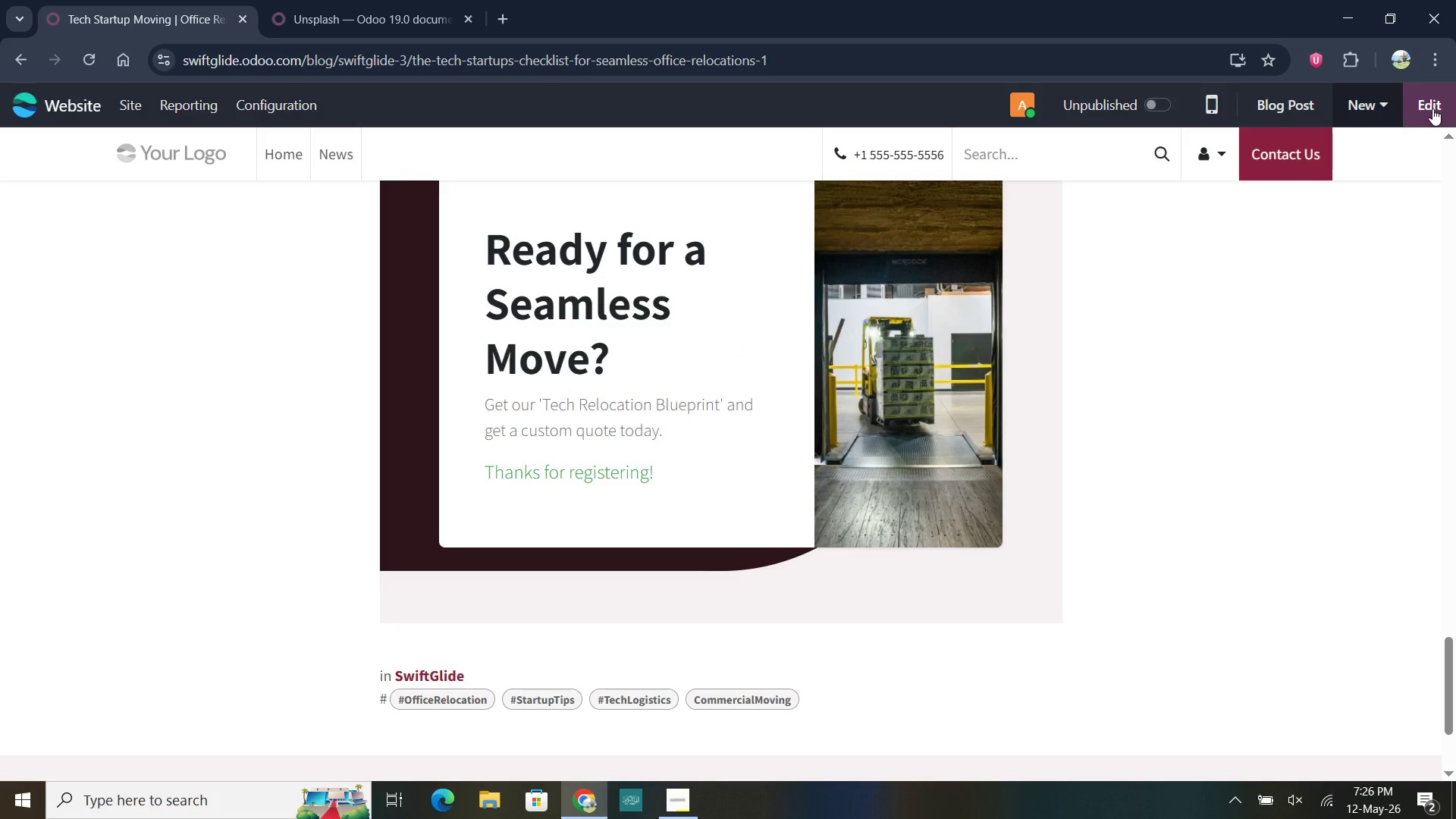 
wait(13.26)
 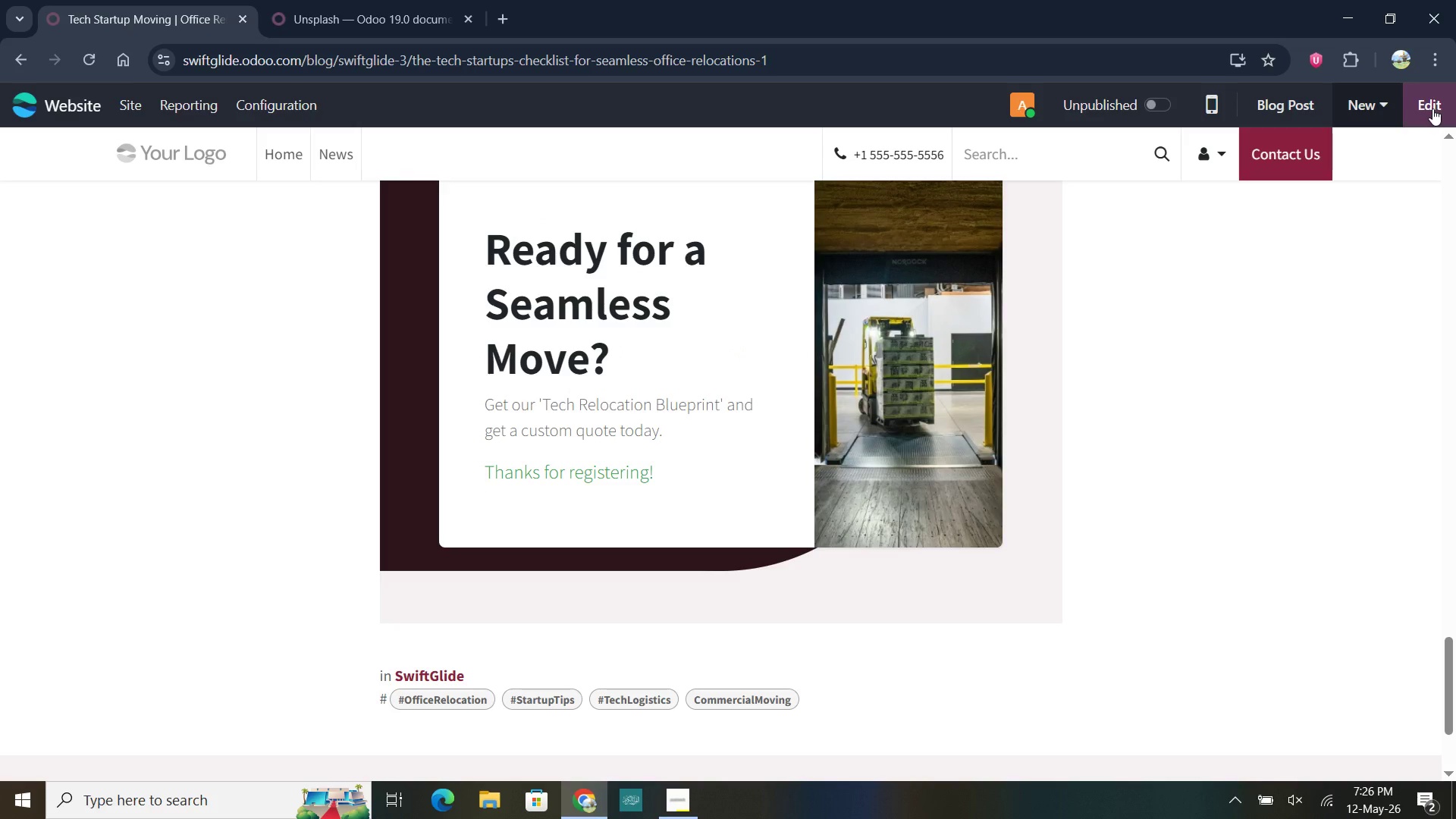 
scroll: coordinate [814, 433], scroll_direction: down, amount: 6.0
 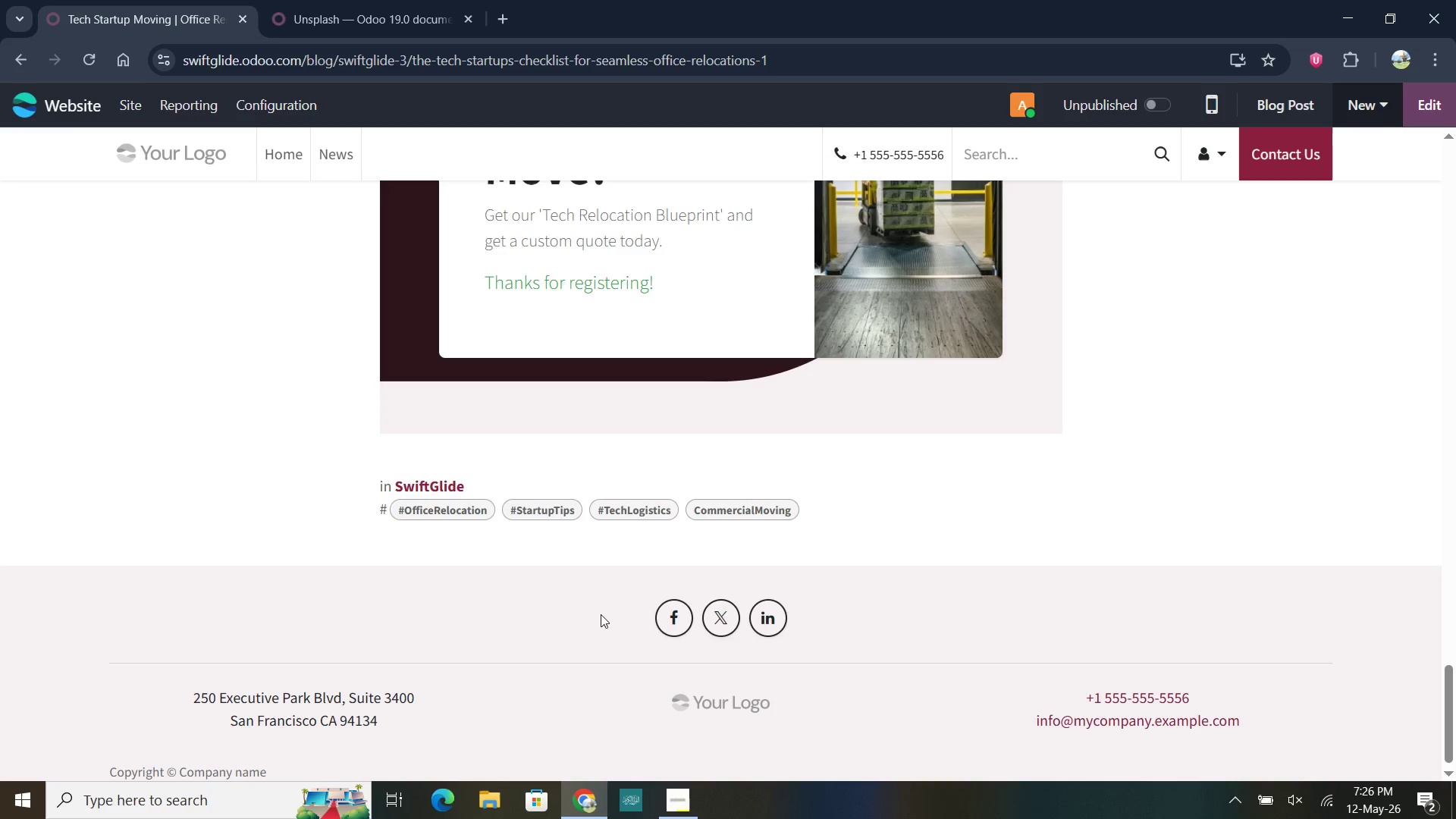 
wait(9.92)
 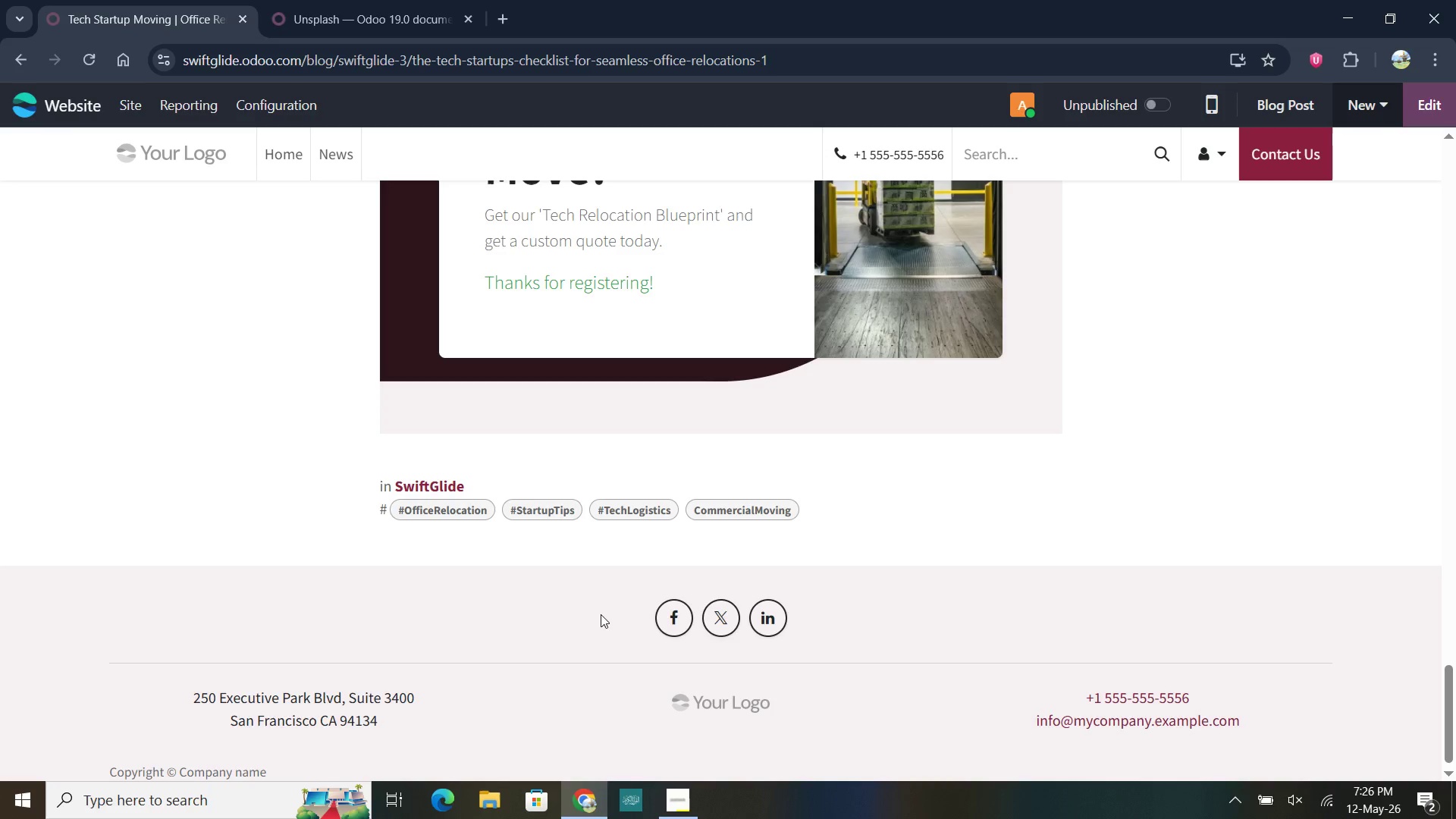 
scroll: coordinate [924, 505], scroll_direction: up, amount: 66.0
 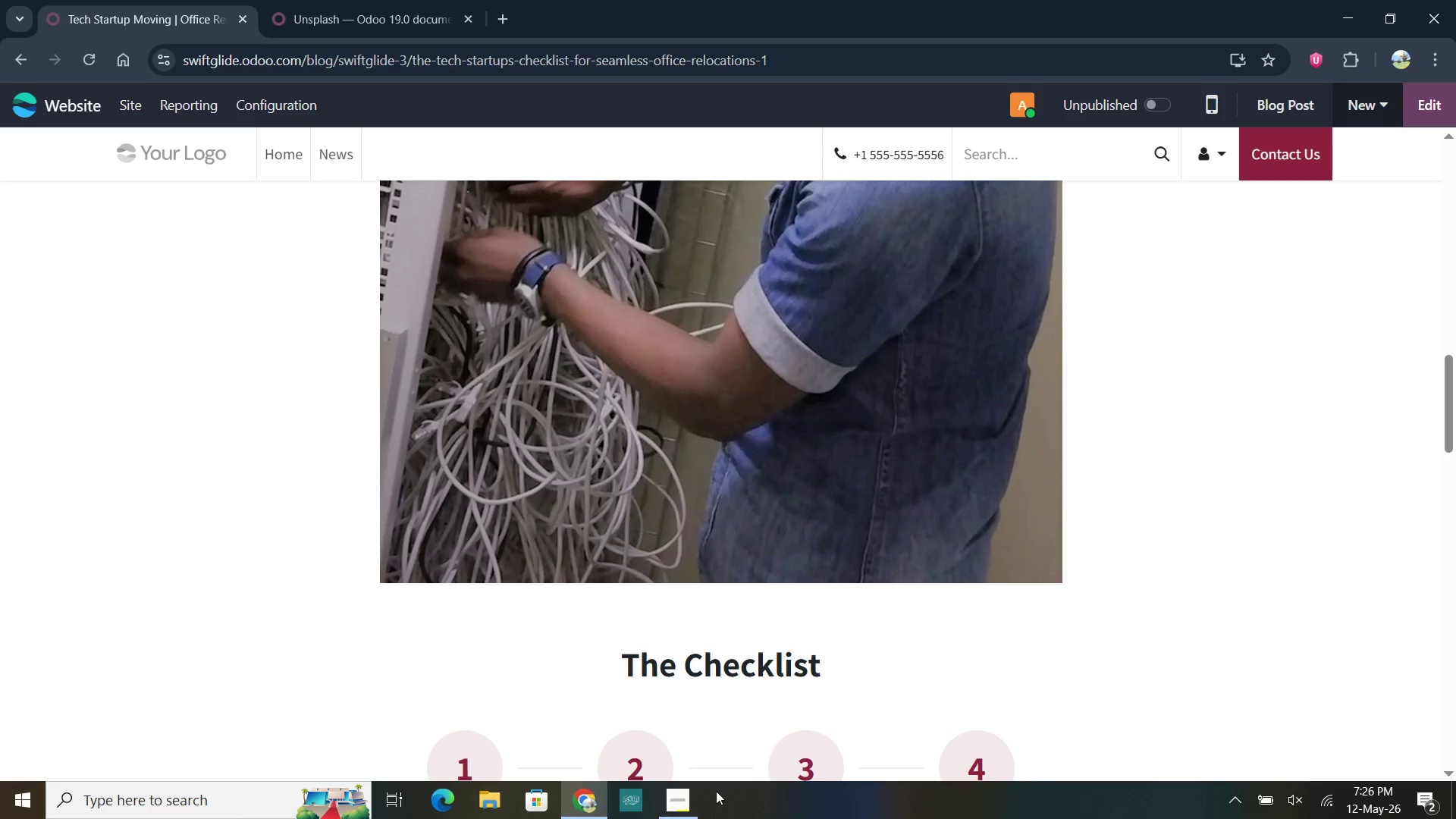 
left_click([677, 818])